 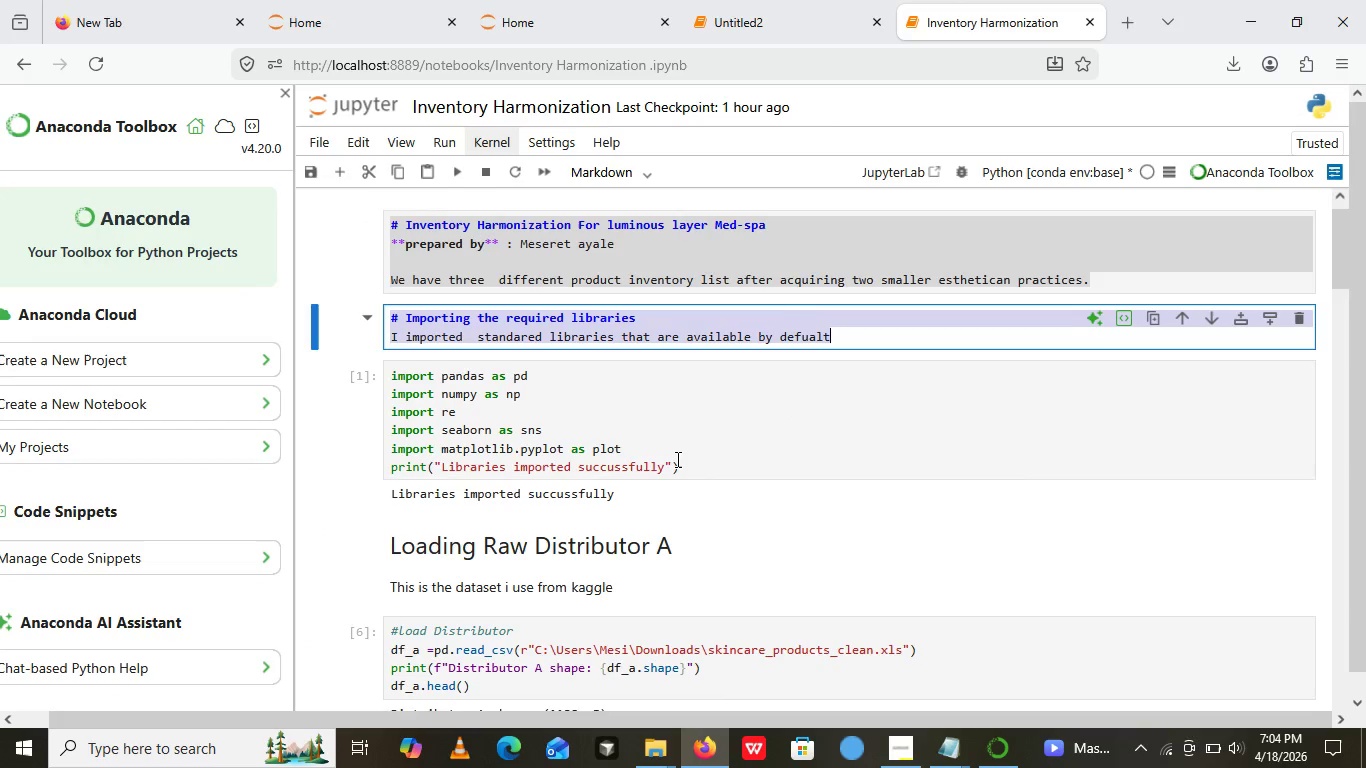 
left_click([1153, 425])
 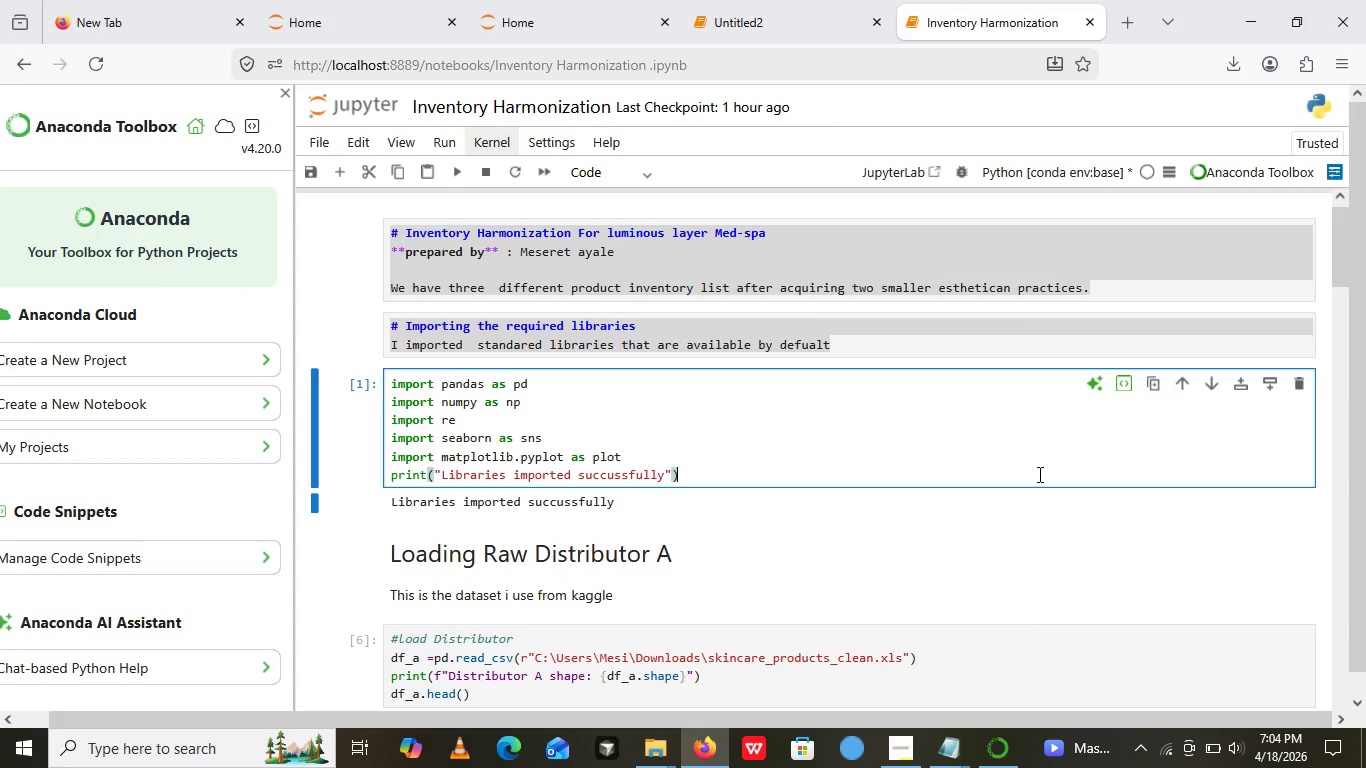 
left_click([1038, 474])
 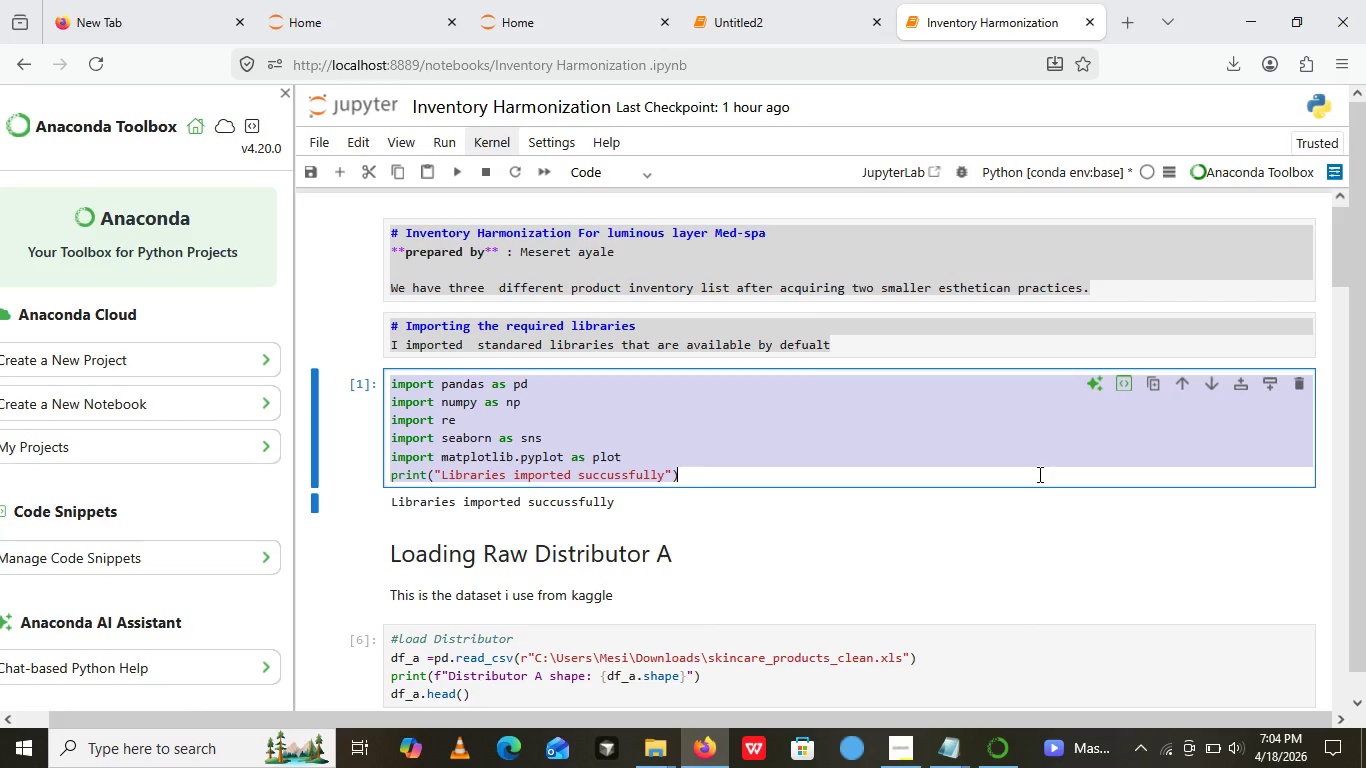 
key(Control+A)
 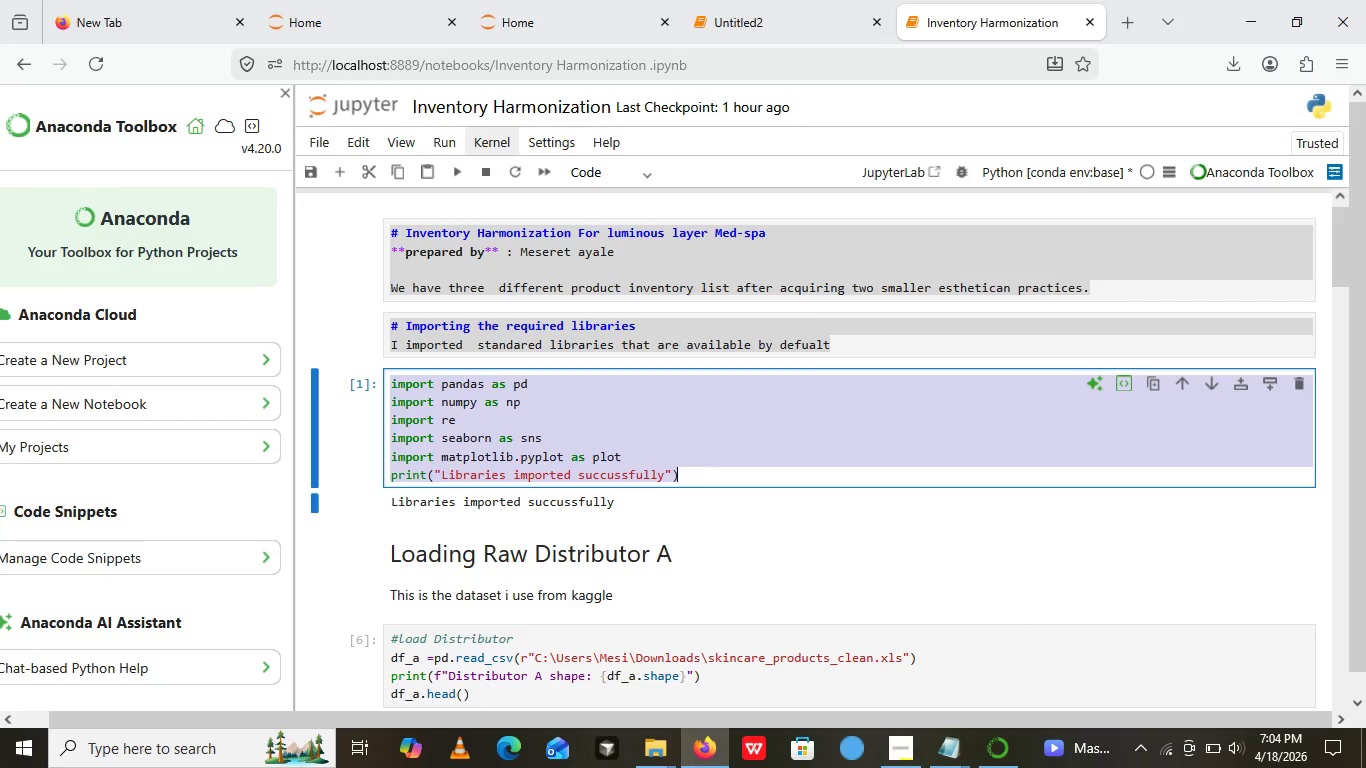 
key(Control+C)
 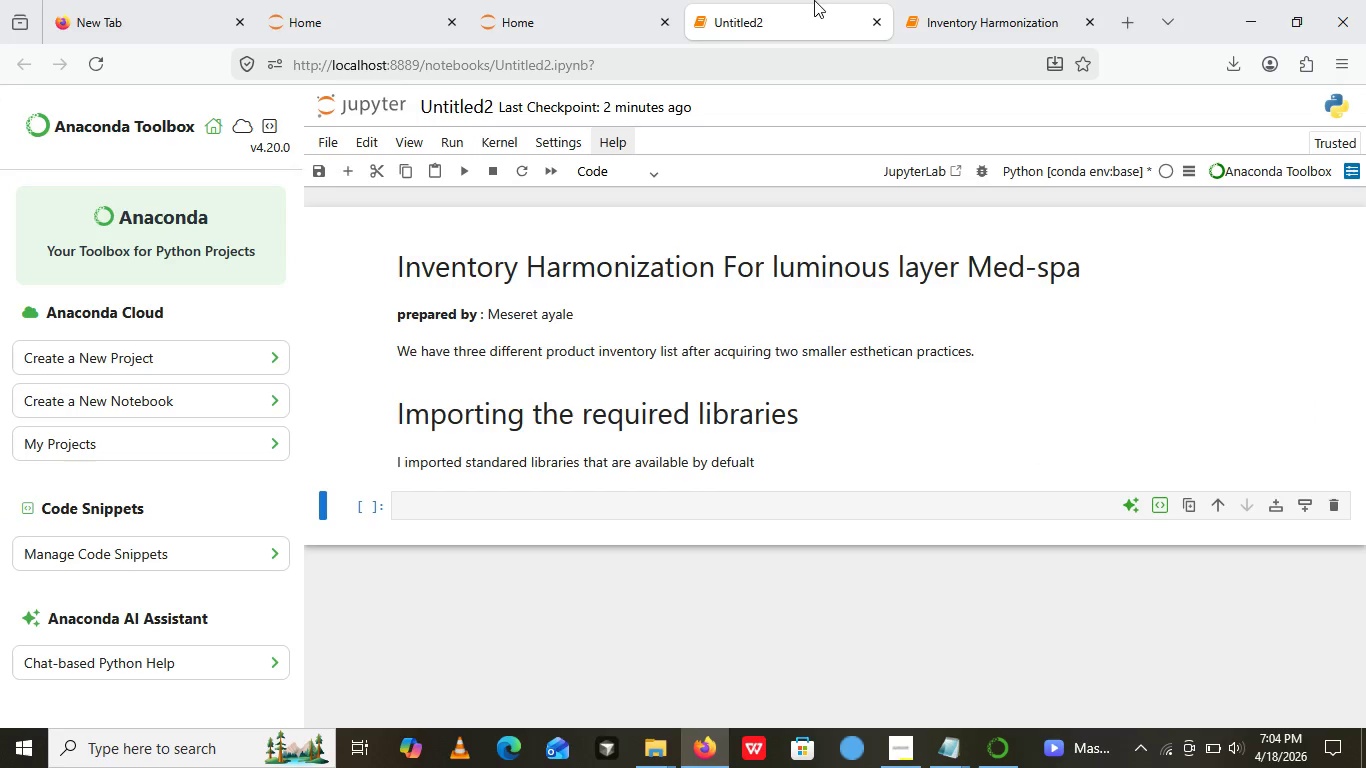 
left_click([814, 0])
 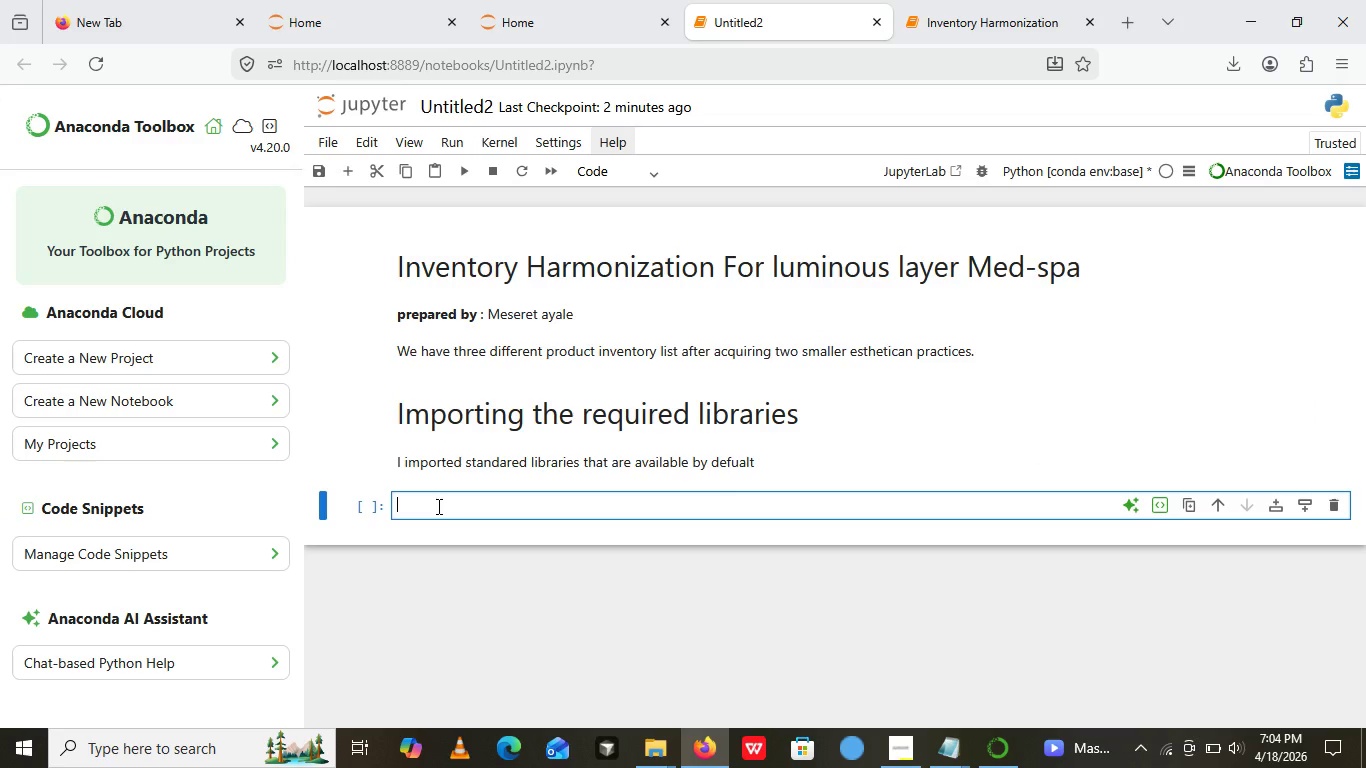 
left_click([437, 506])
 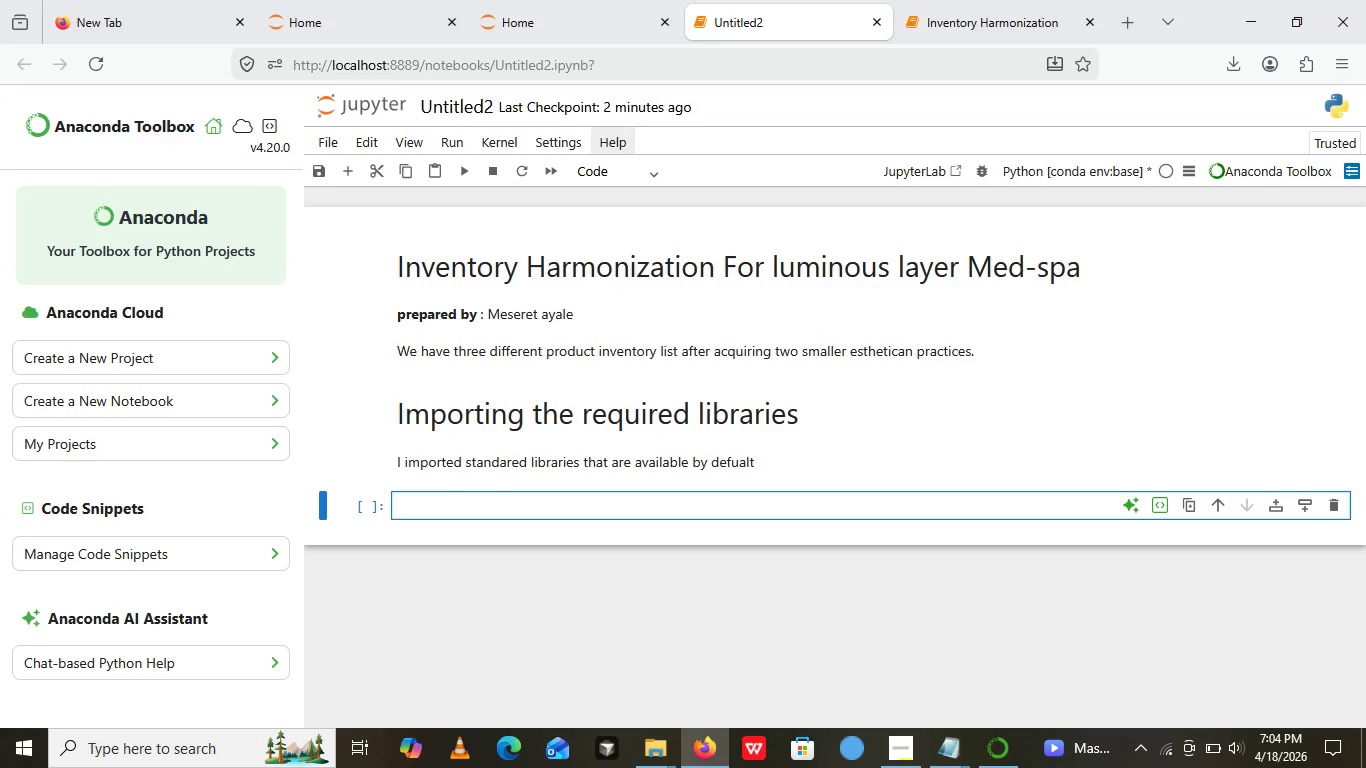 
key(Control+V)
 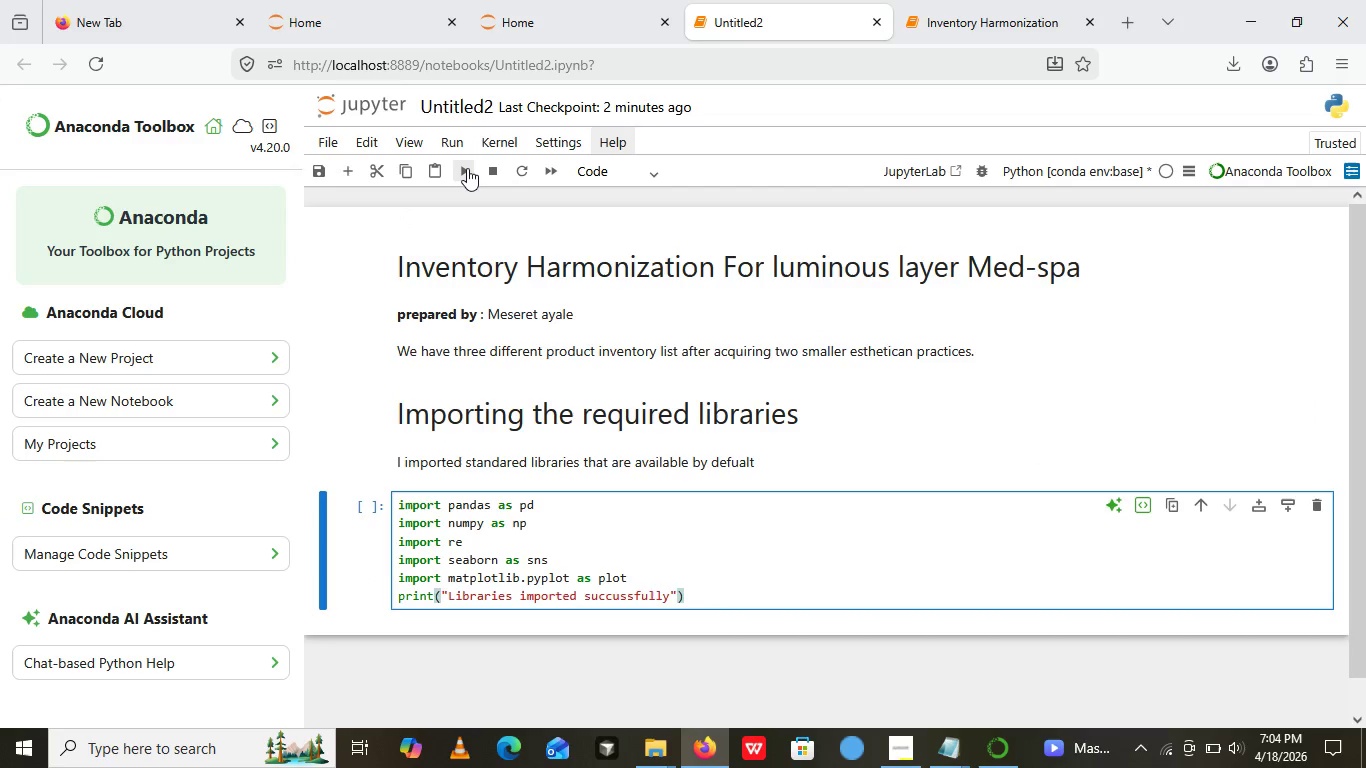 
left_click([467, 168])
 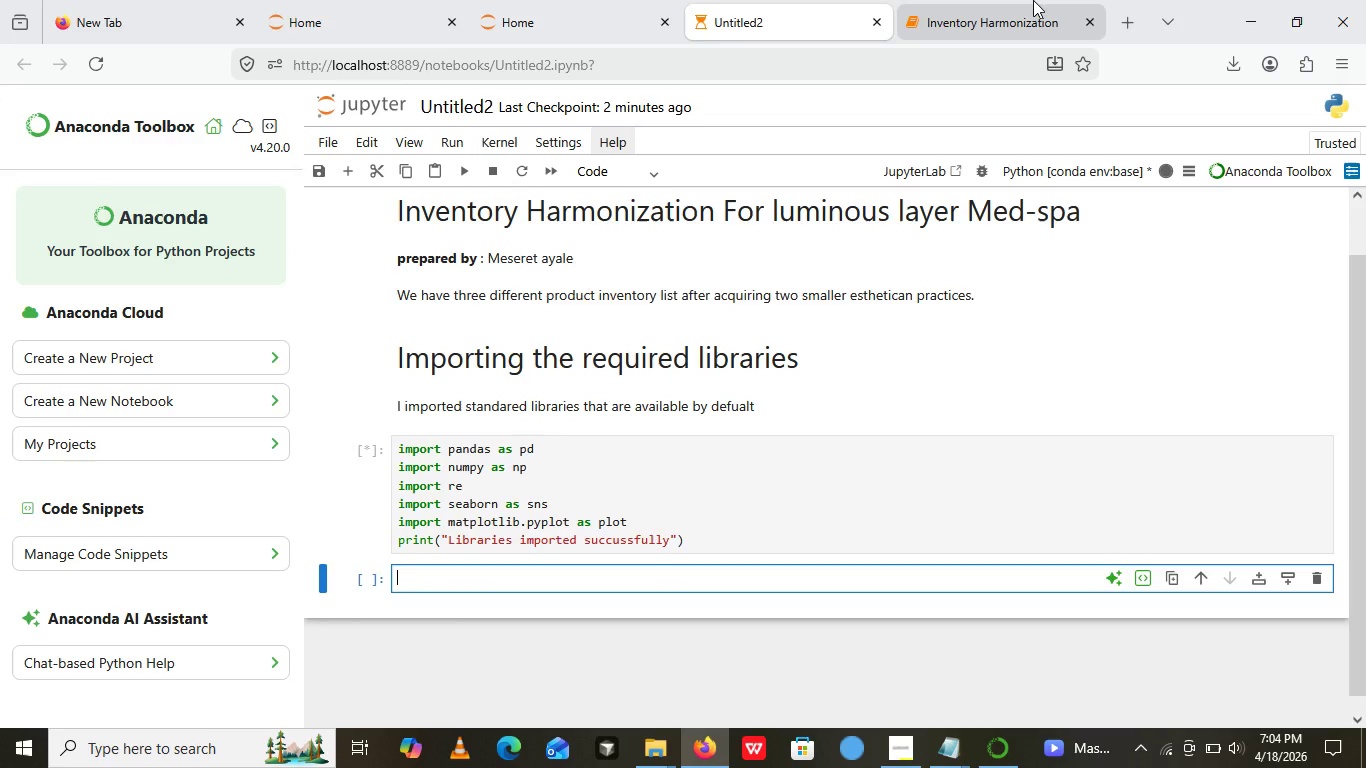 
left_click([1033, 0])
 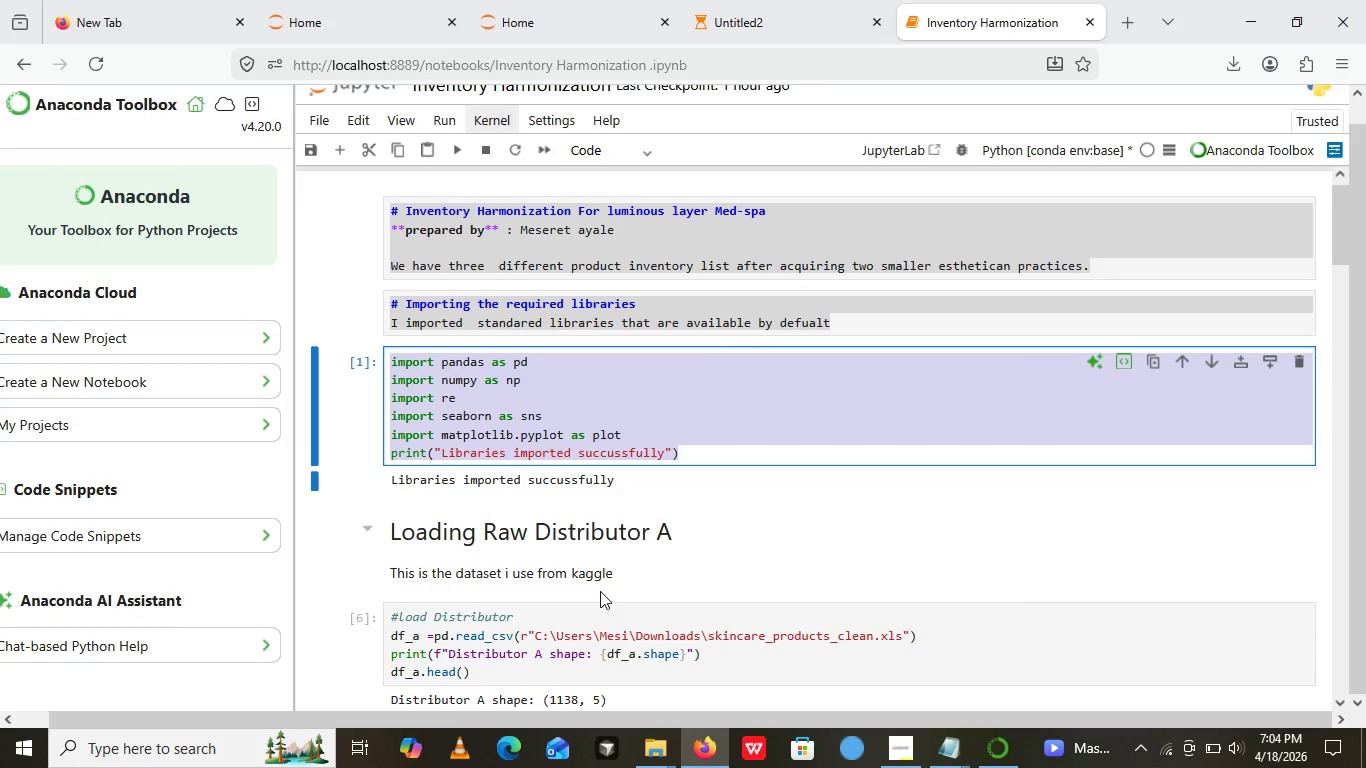 
left_click_drag(start_coordinate=[600, 591], to_coordinate=[615, 574])
 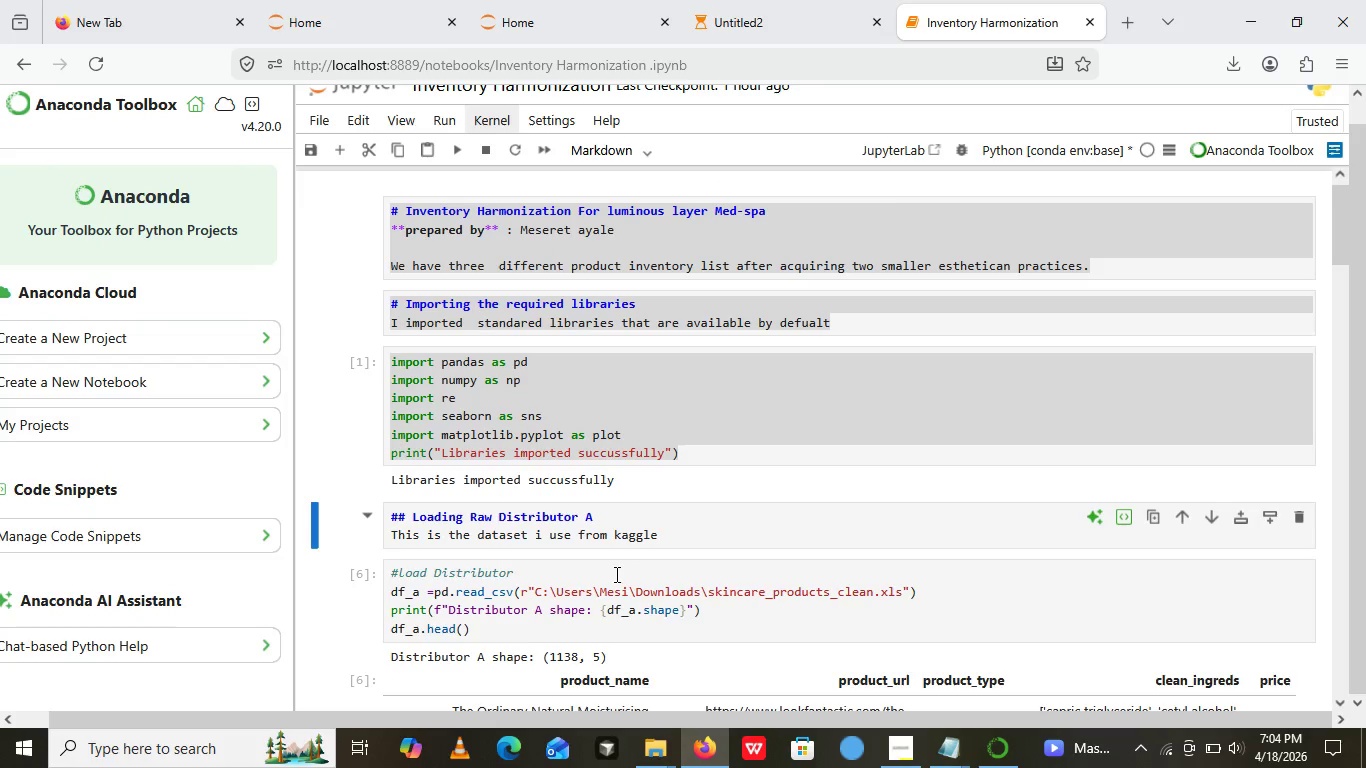 
double_click([615, 574])
 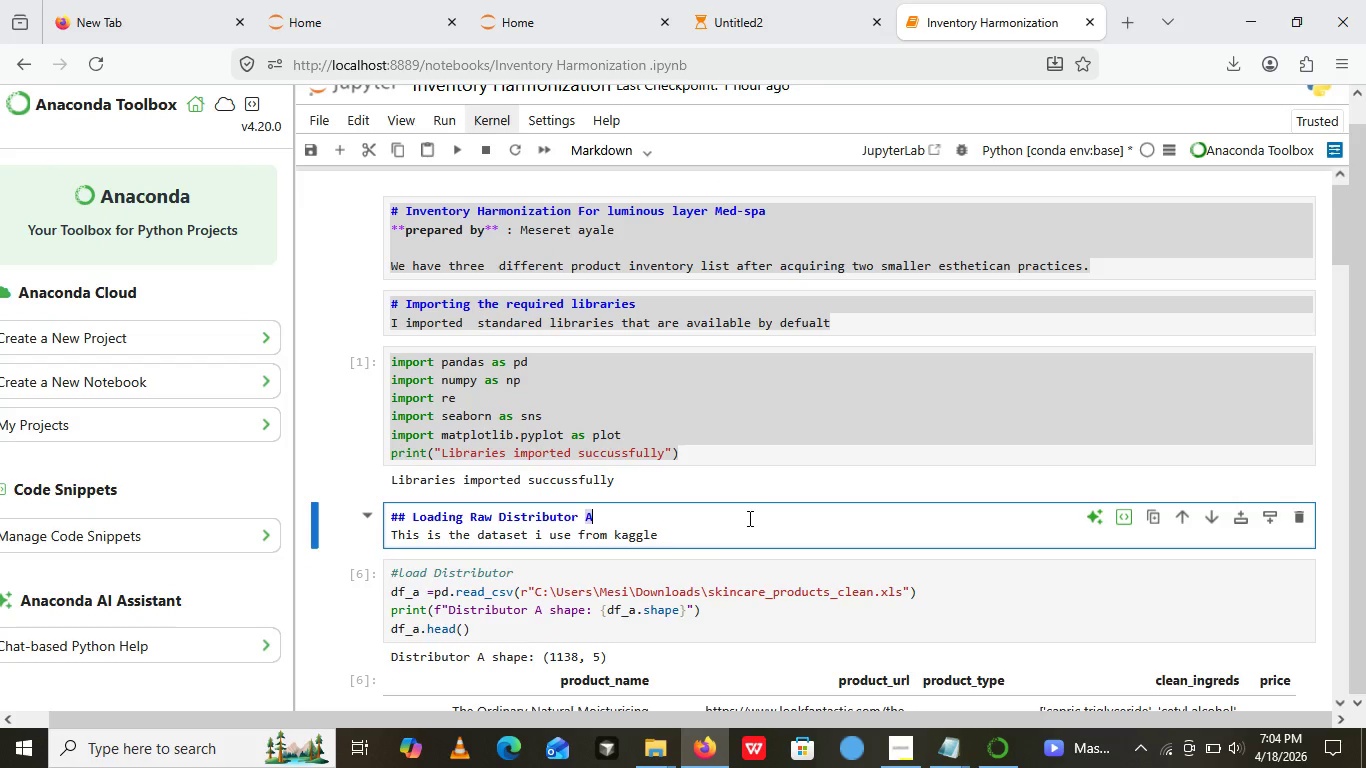 
double_click([748, 518])
 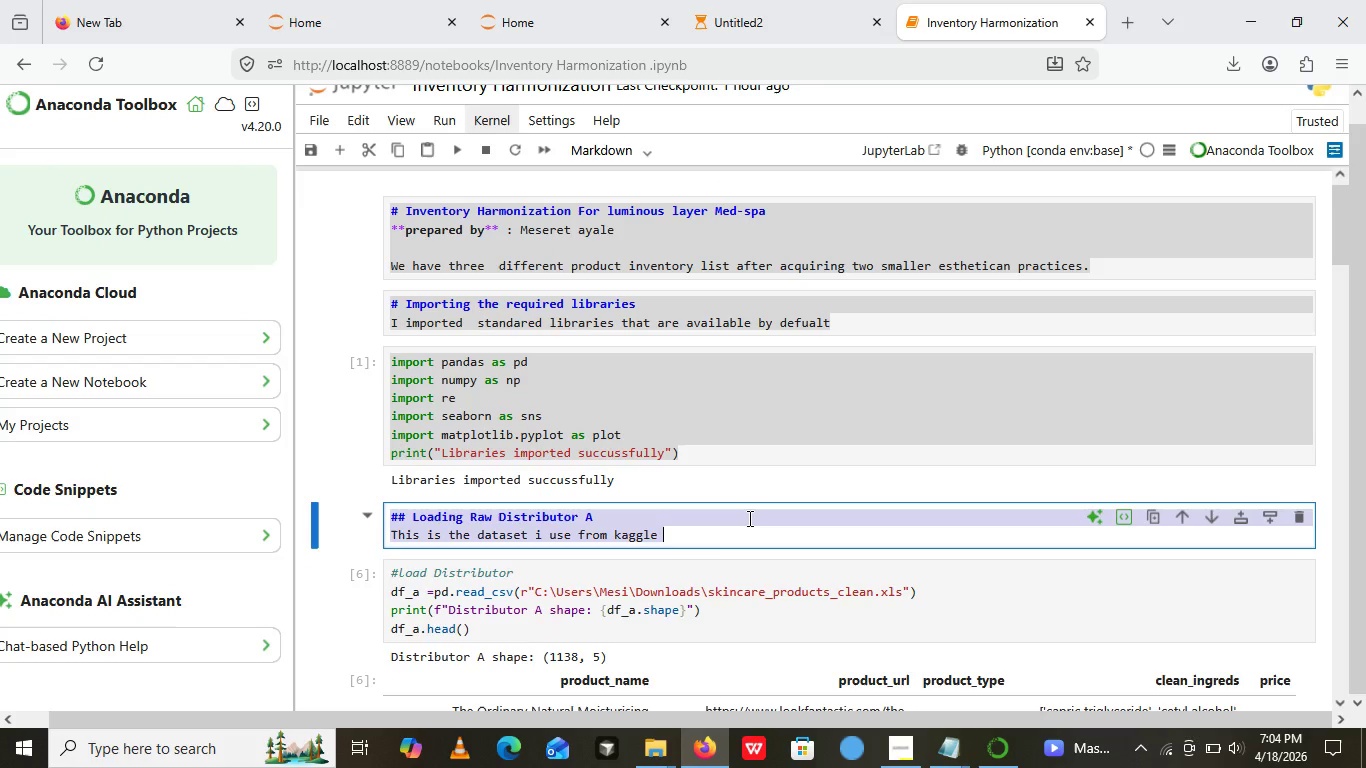 
key(Control+A)
 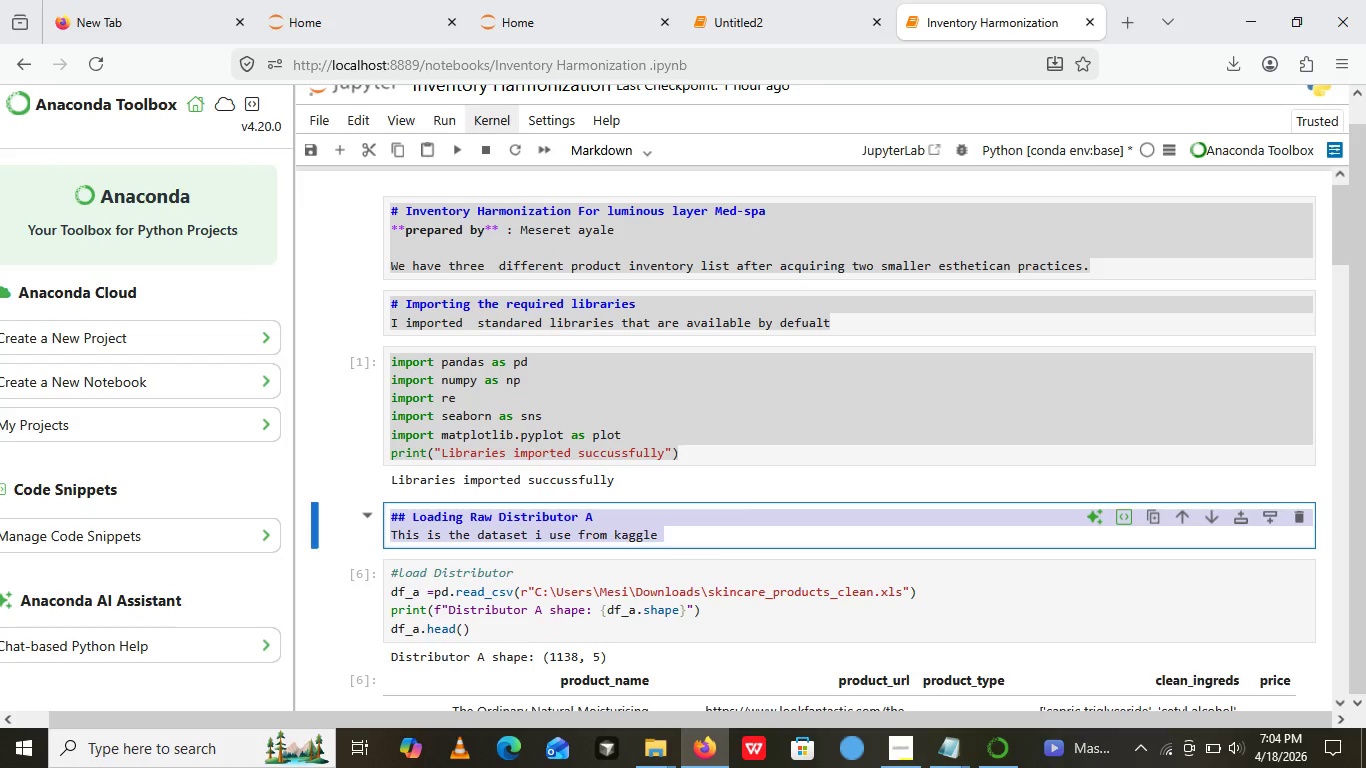 
key(Control+C)
 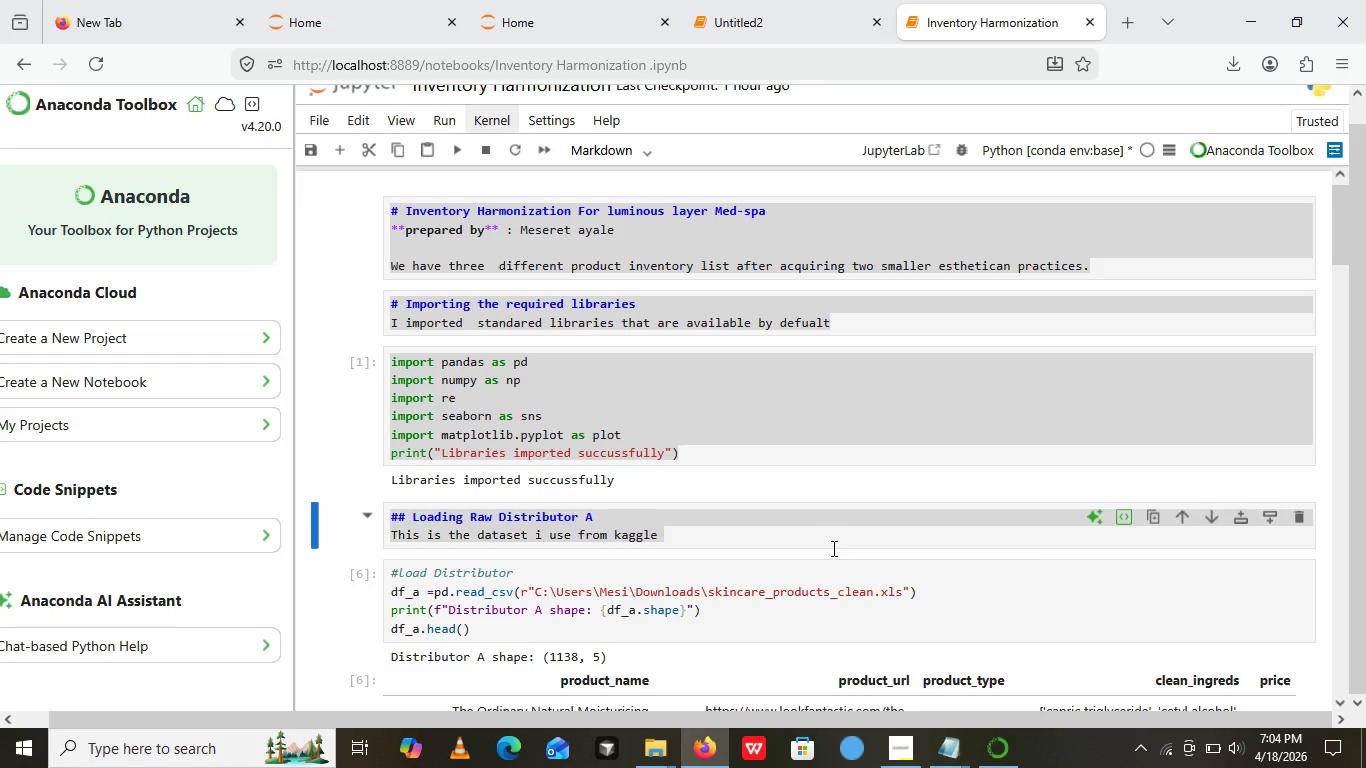 
left_click([832, 548])
 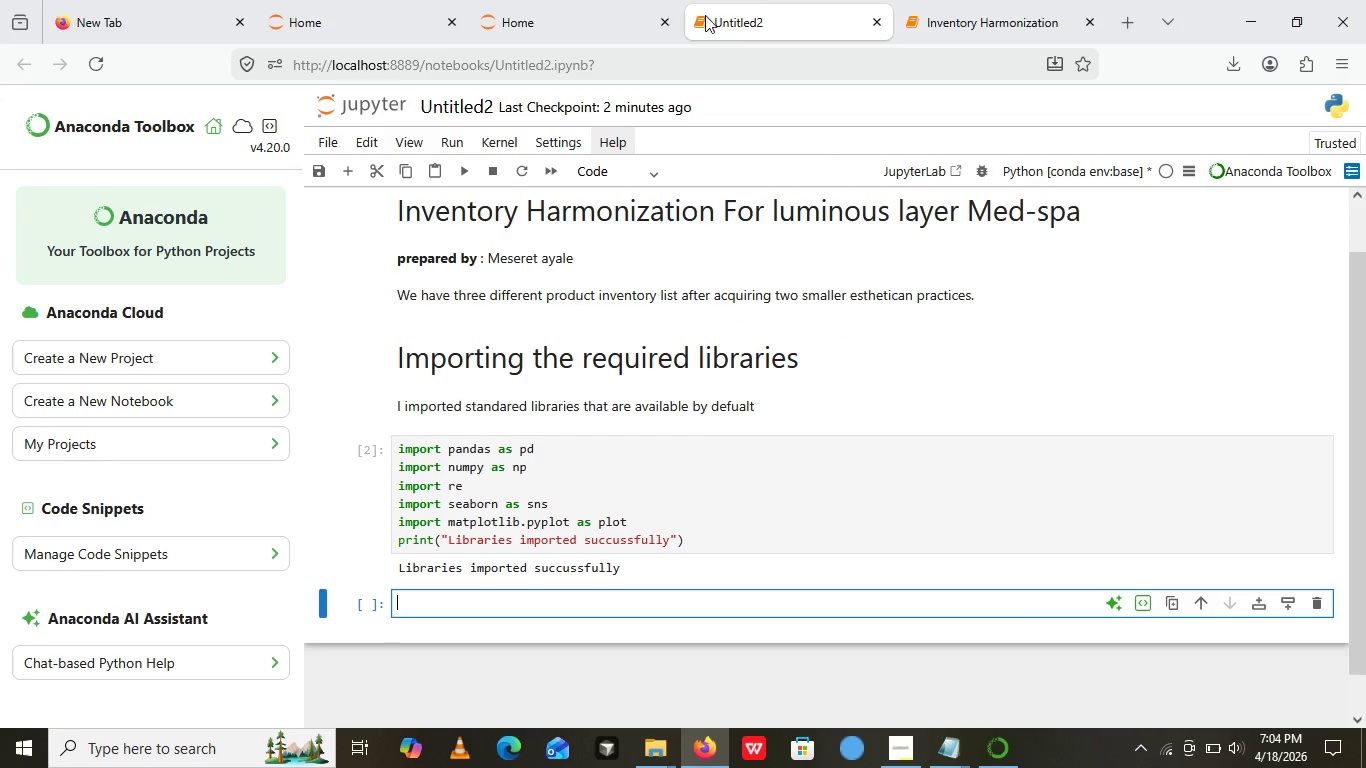 
left_click([711, 0])
 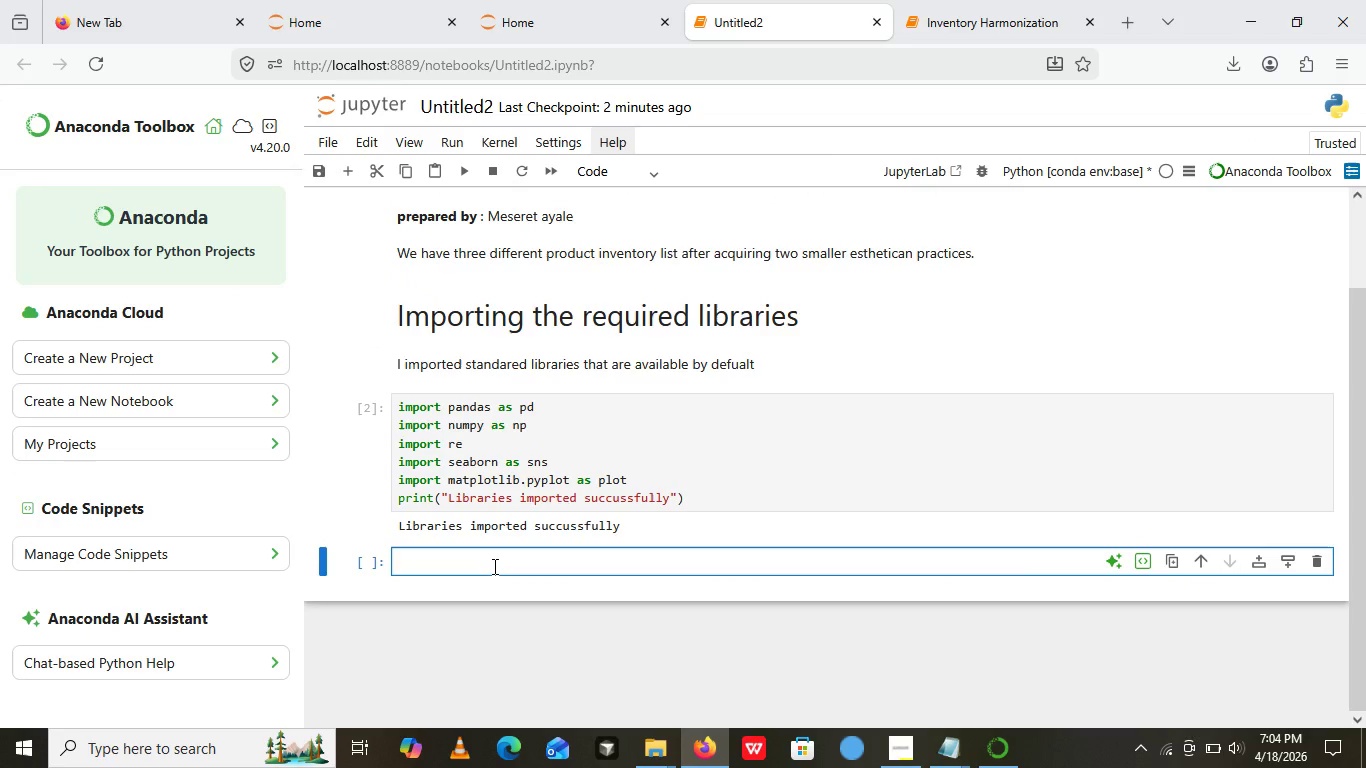 
left_click([493, 566])
 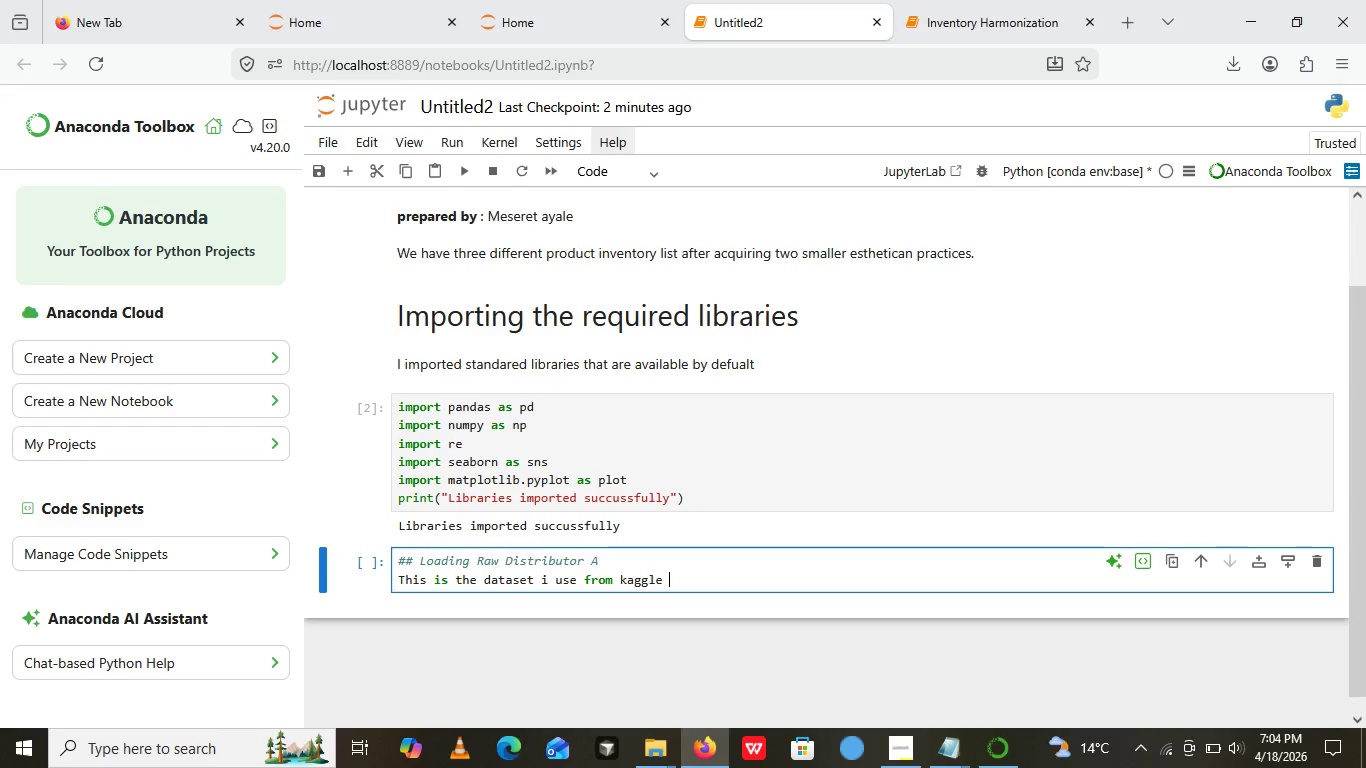 
key(Control+ControlLeft)
 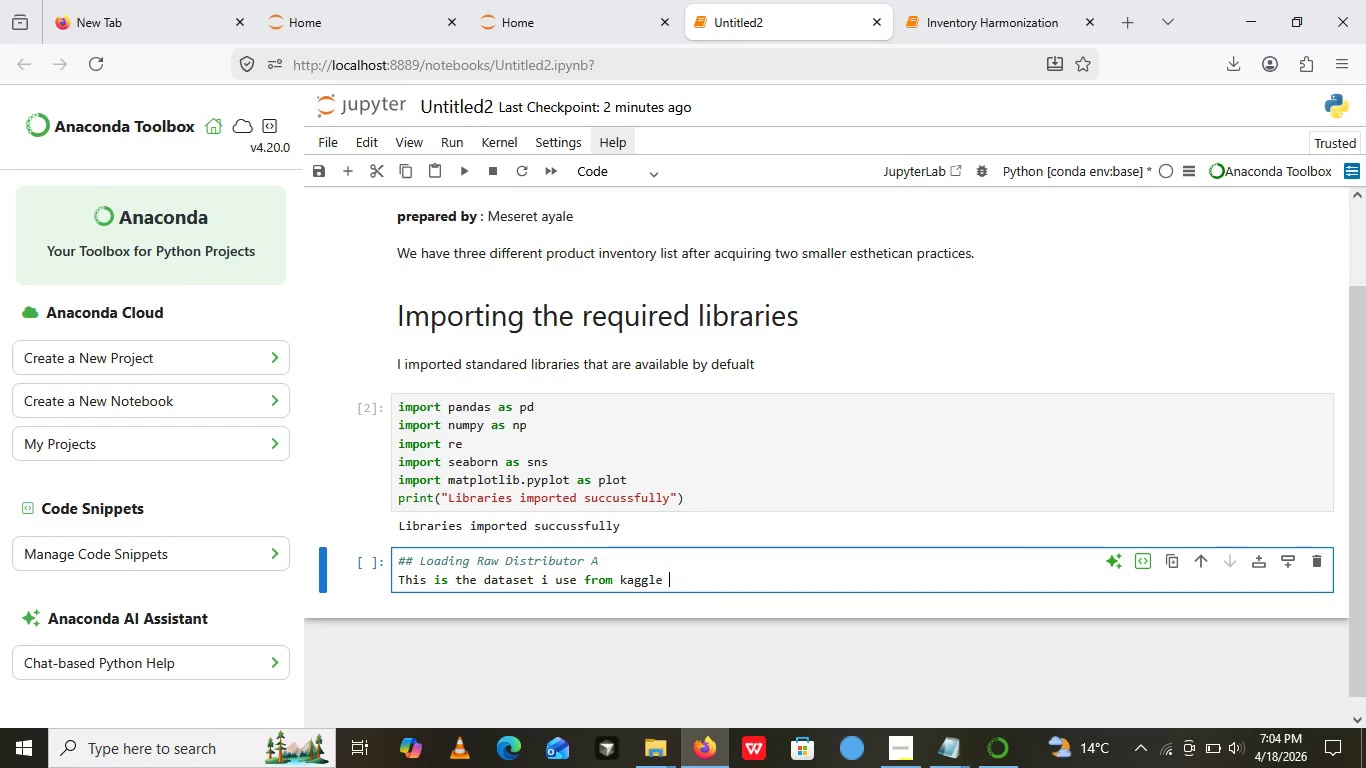 
key(Control+V)
 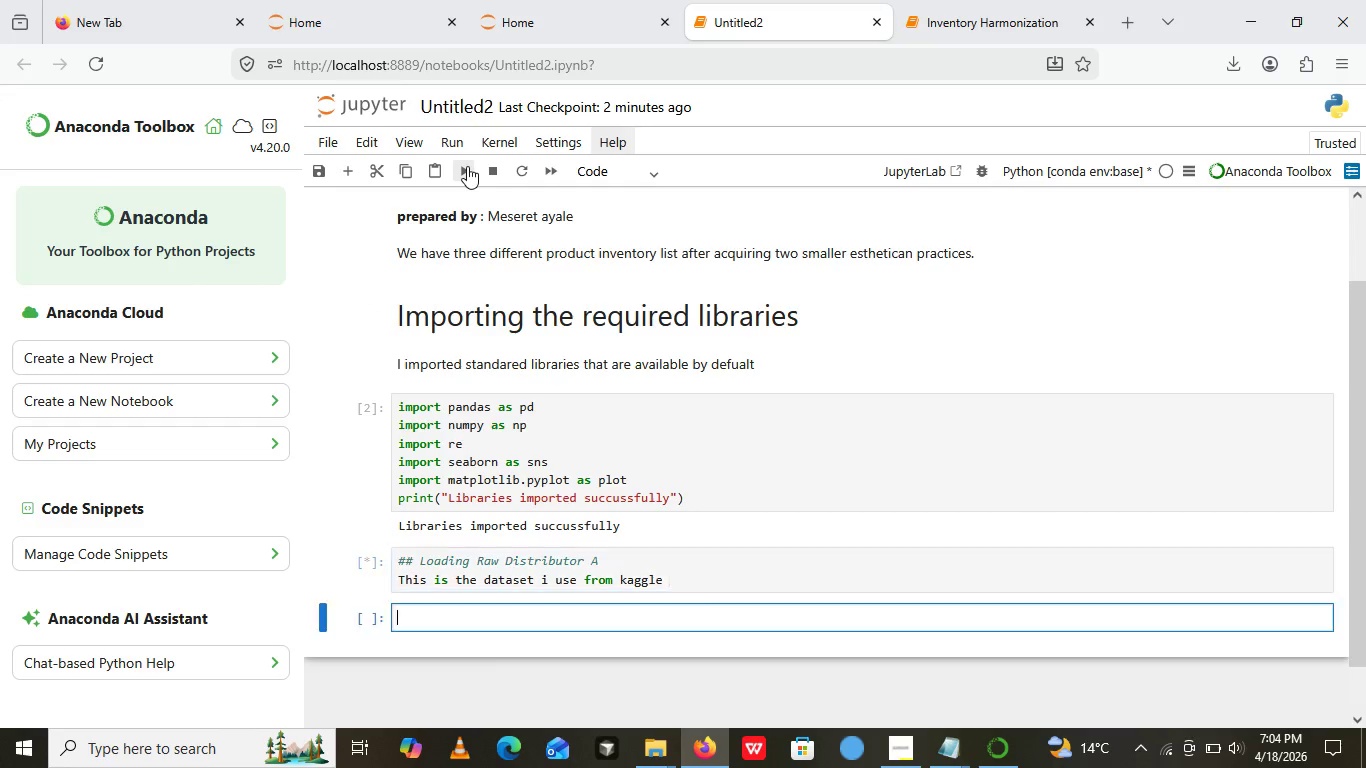 
left_click([467, 166])
 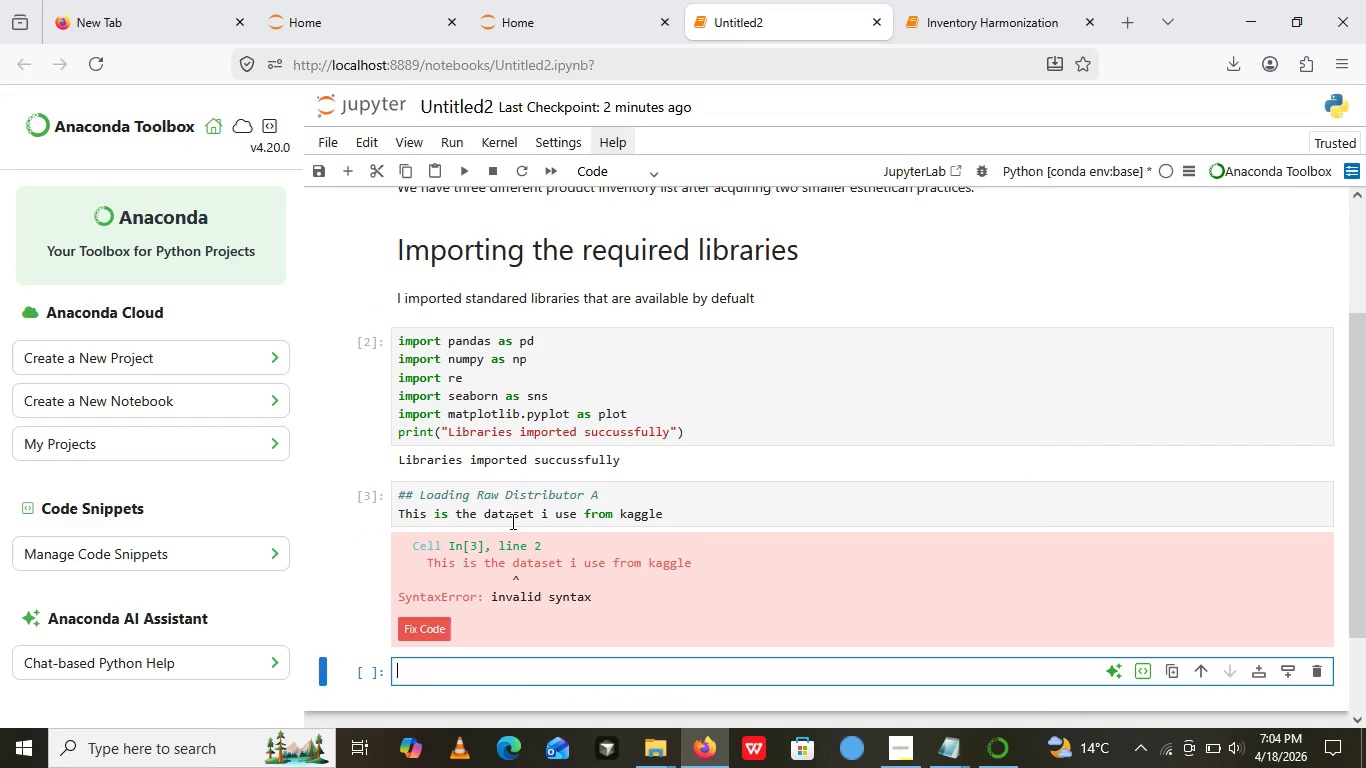 
left_click([523, 517])
 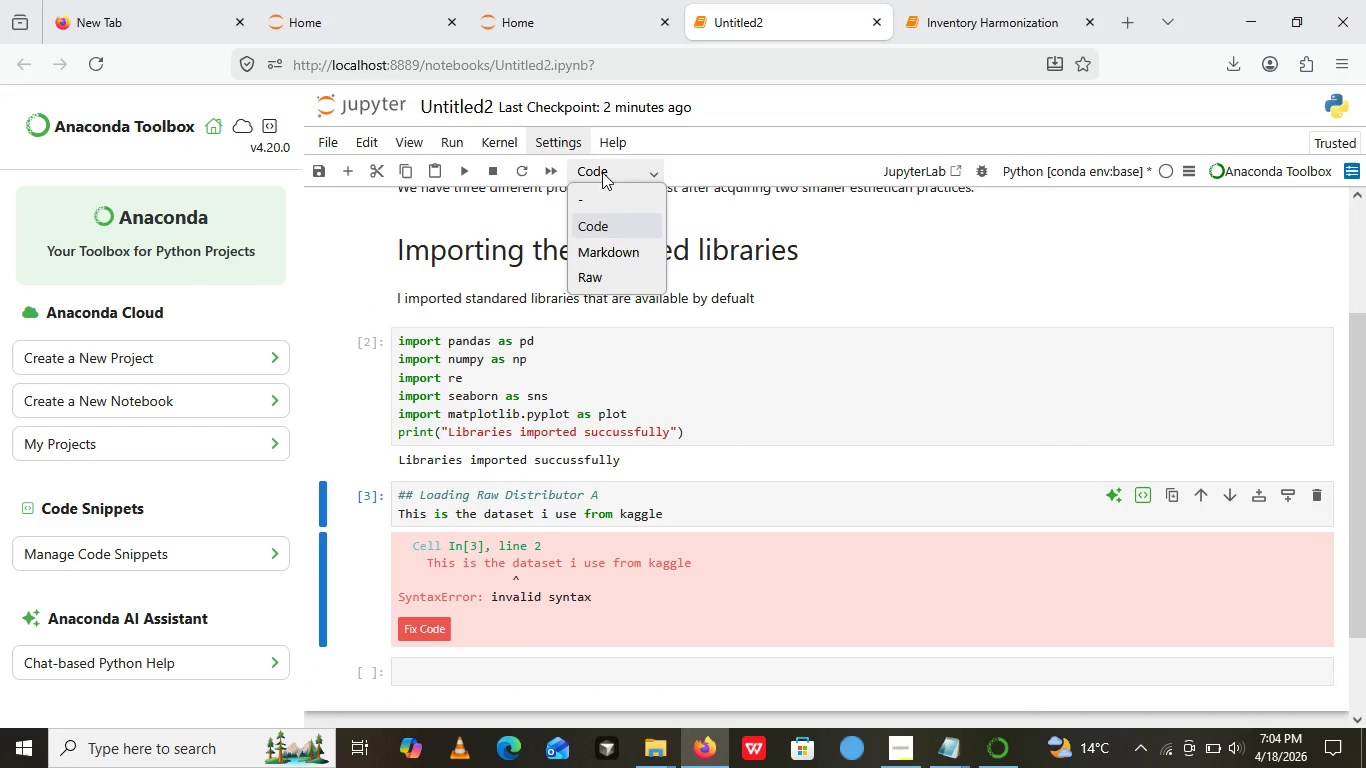 
left_click([602, 172])
 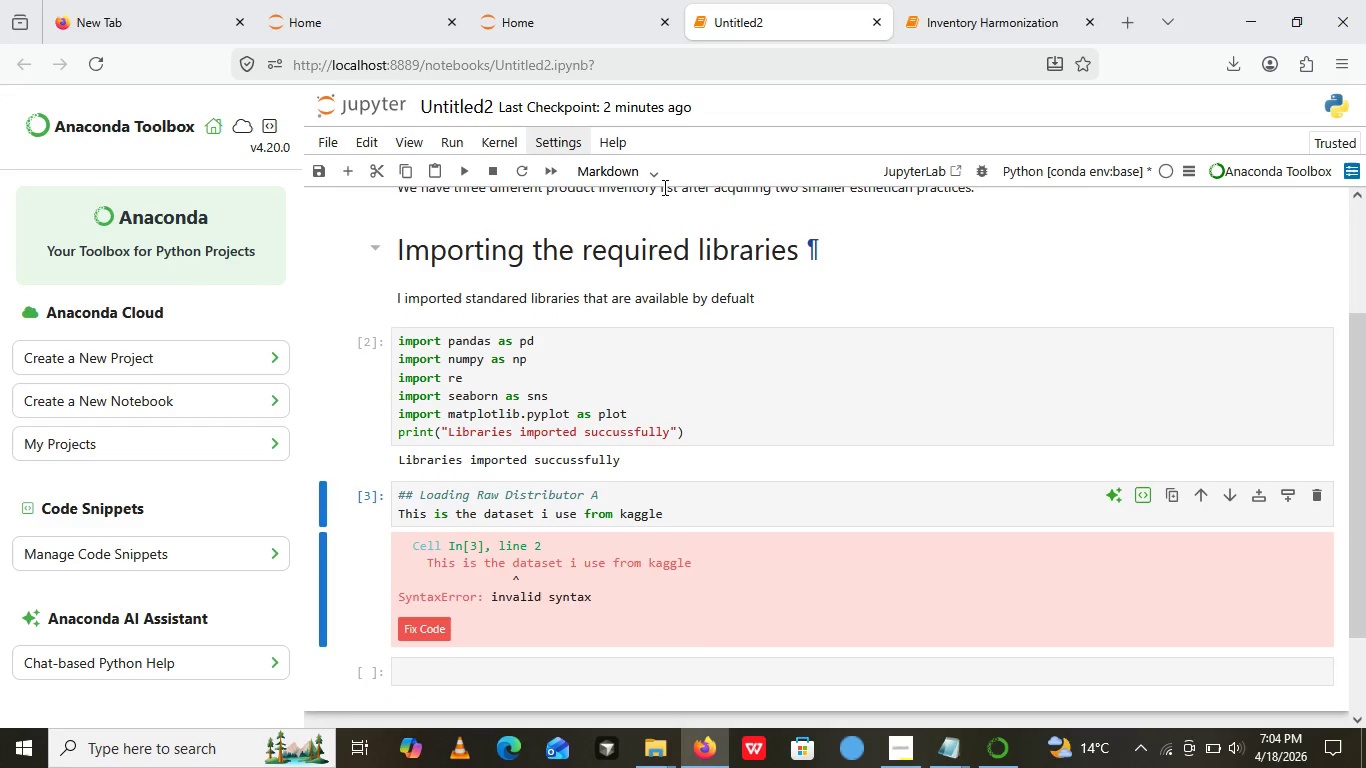 
left_click([622, 248])
 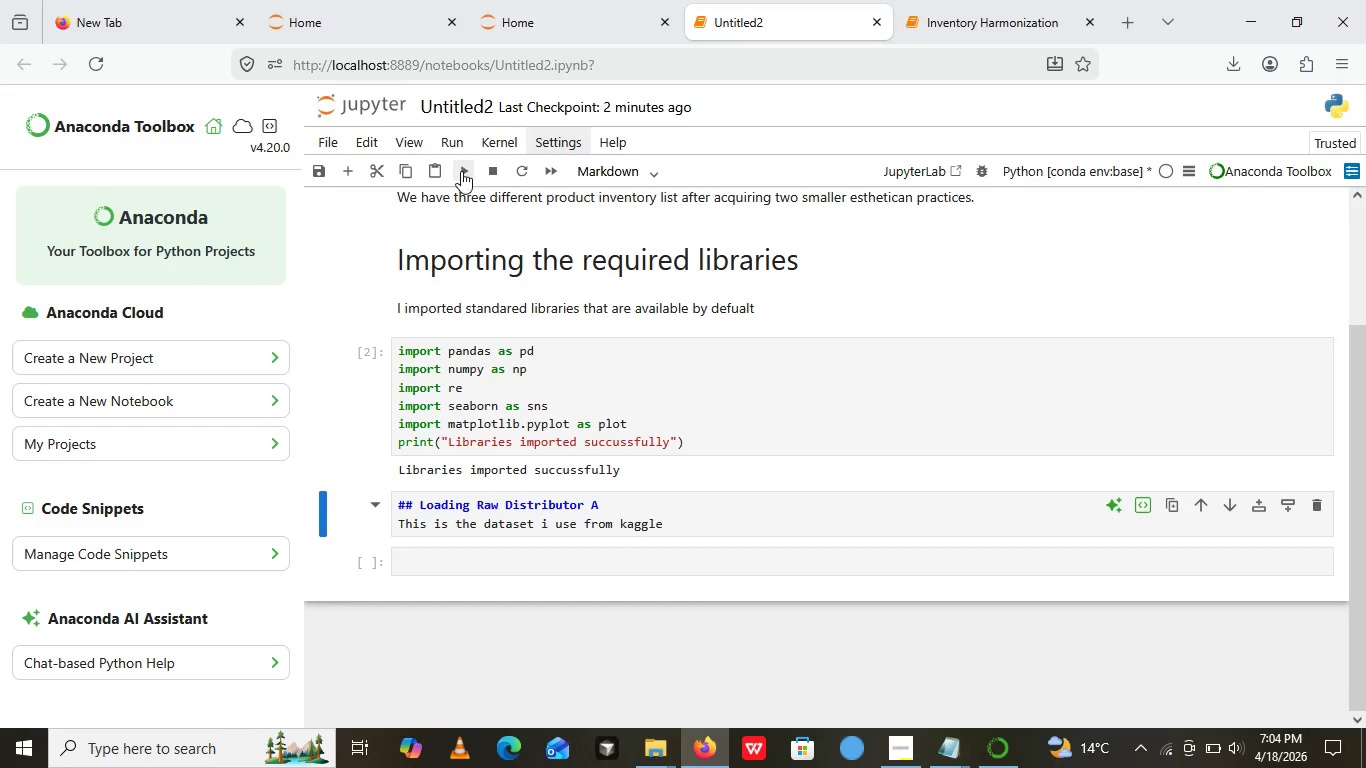 
left_click([462, 171])
 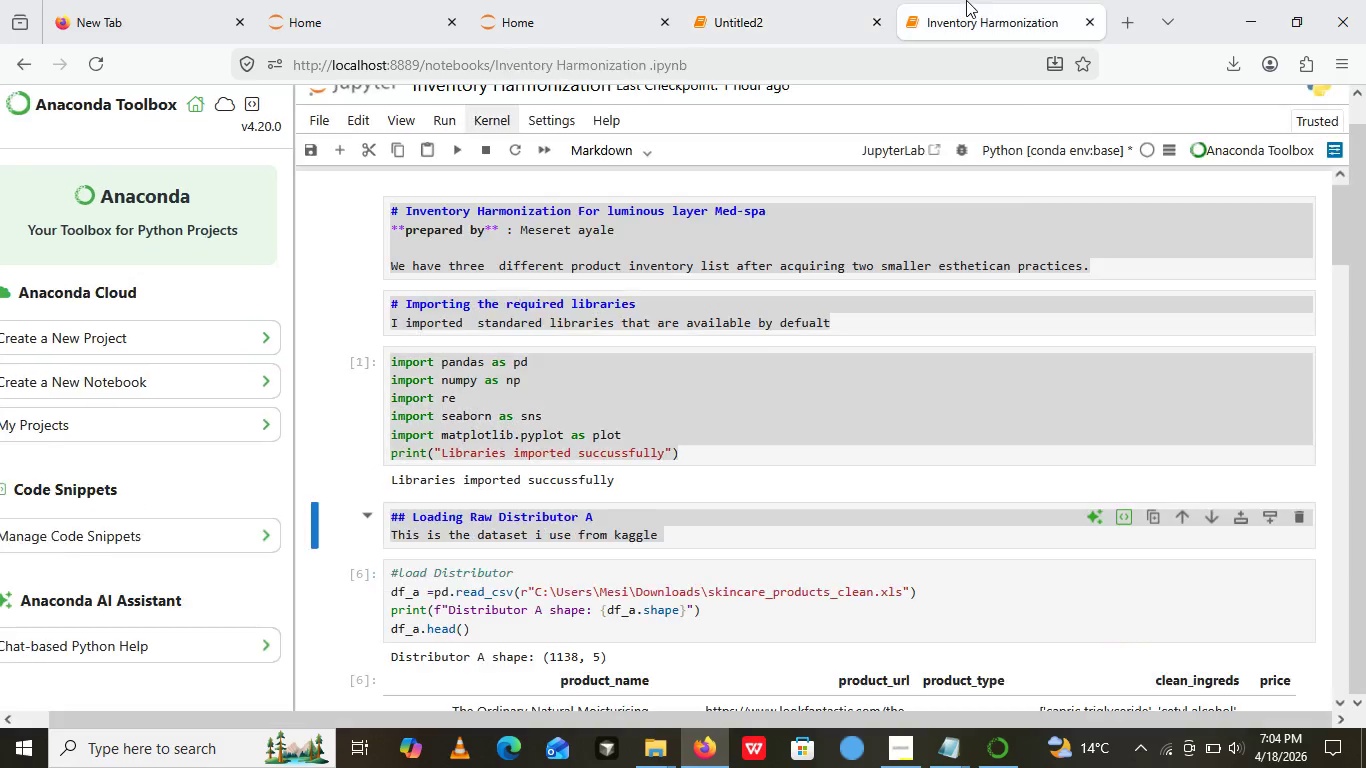 
left_click([966, 0])
 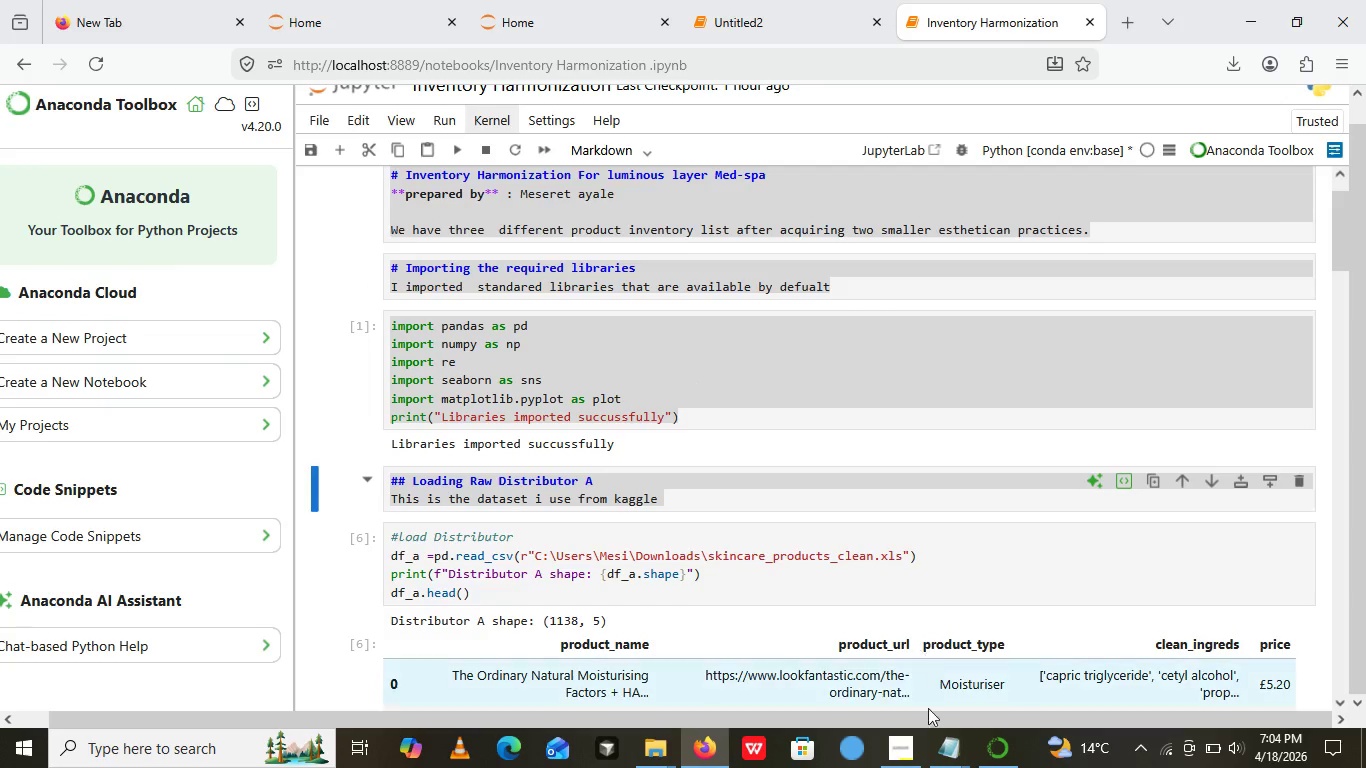 
left_click([940, 756])
 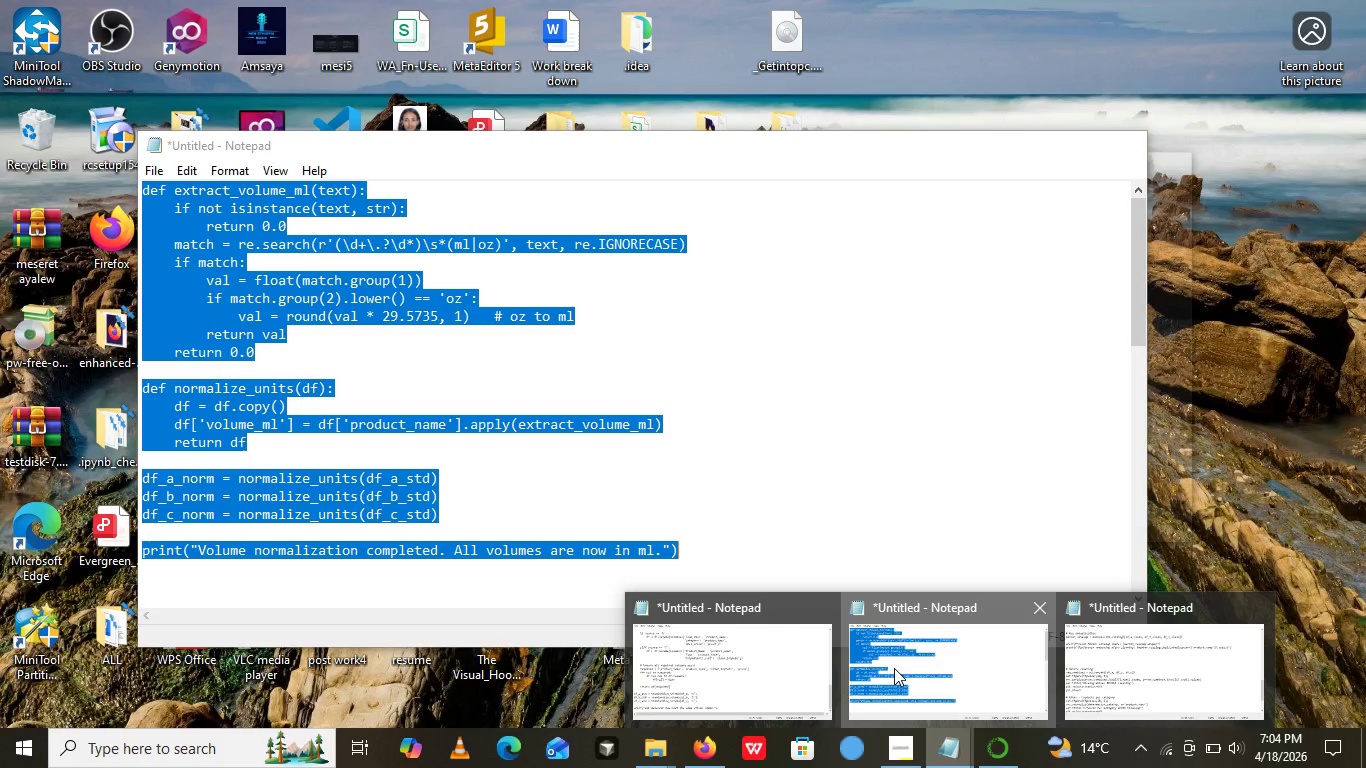 
left_click([894, 668])
 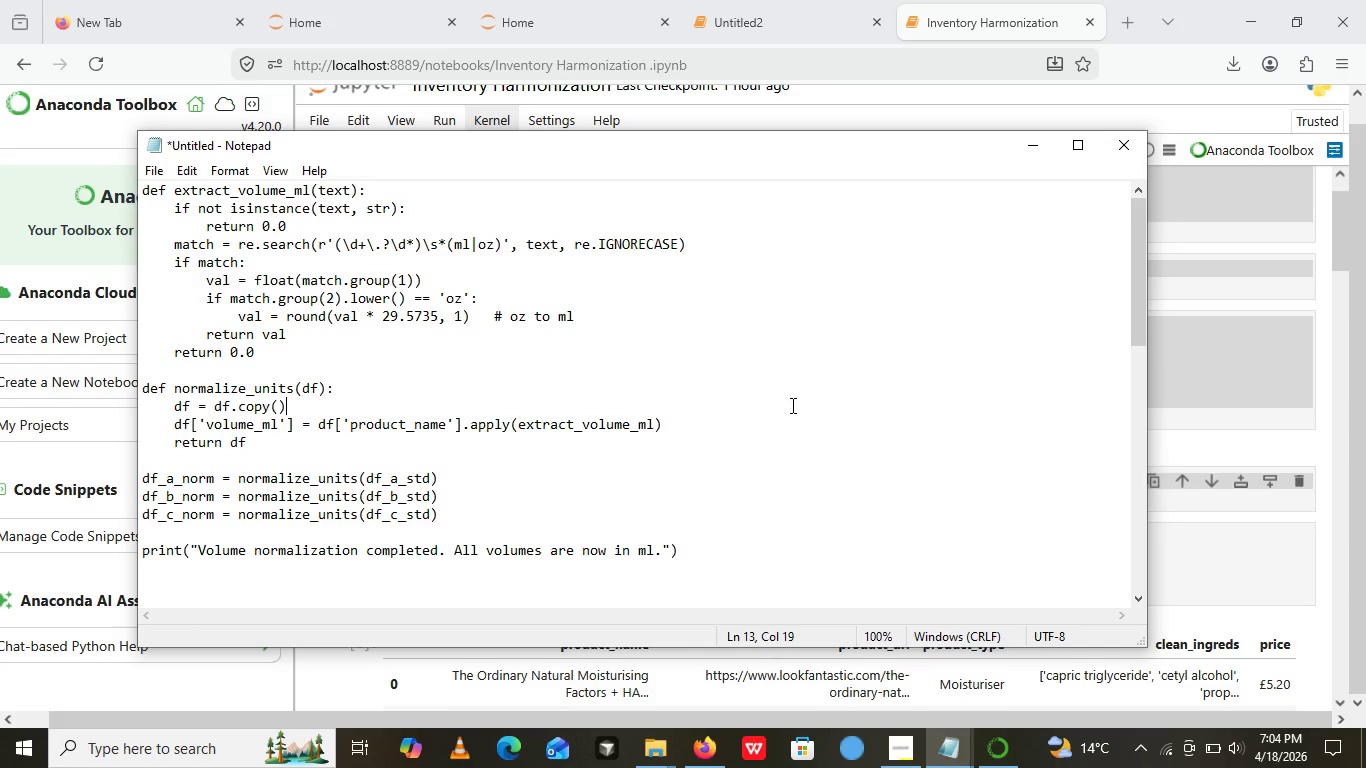 
left_click([791, 405])
 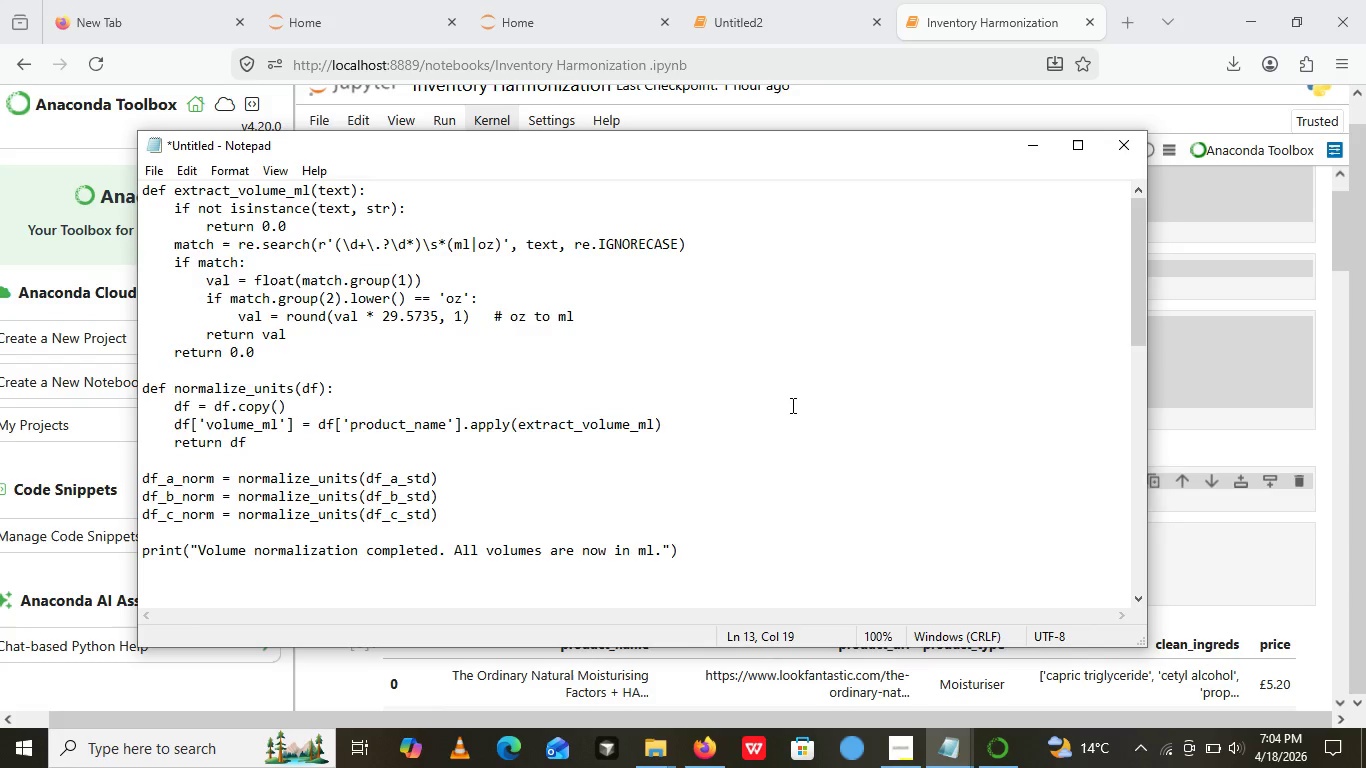 
scroll: coordinate [791, 405], scroll_direction: up, amount: 21.0
 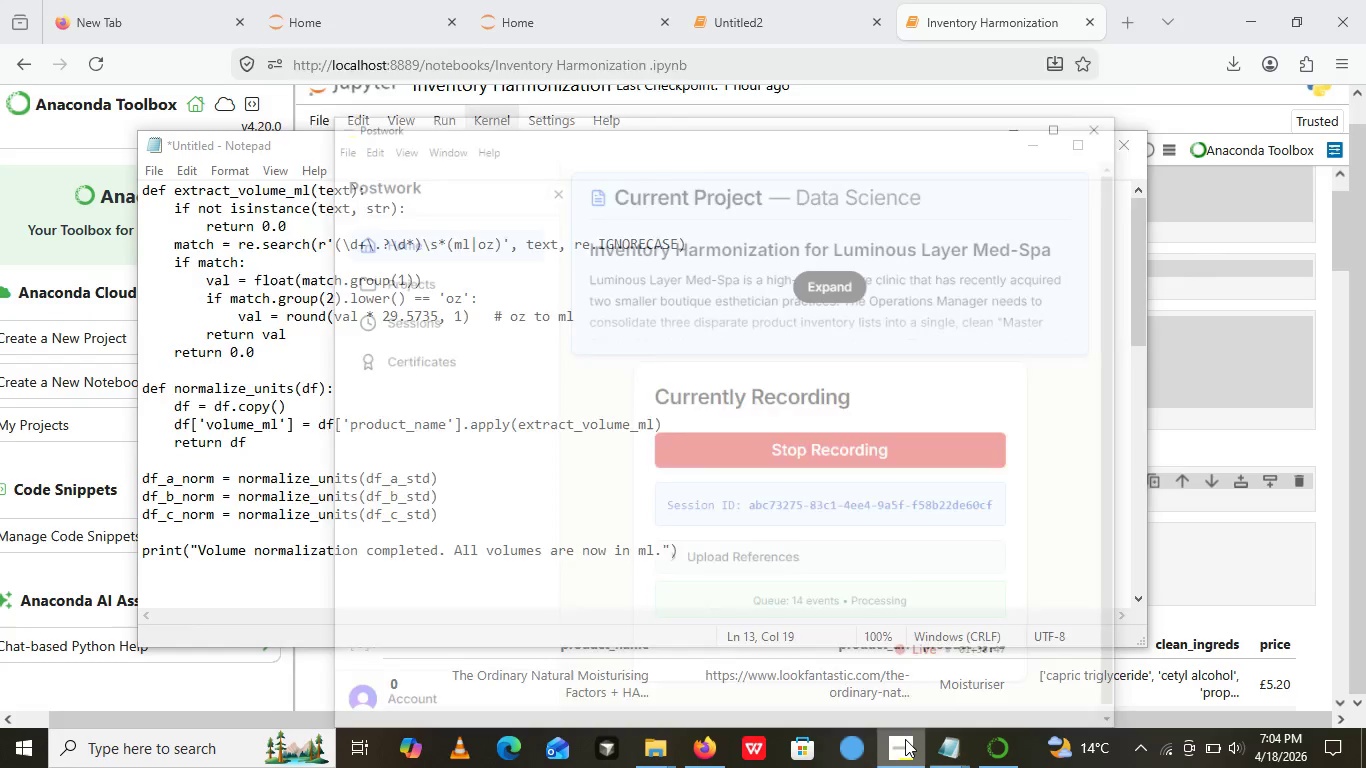 
left_click([905, 739])